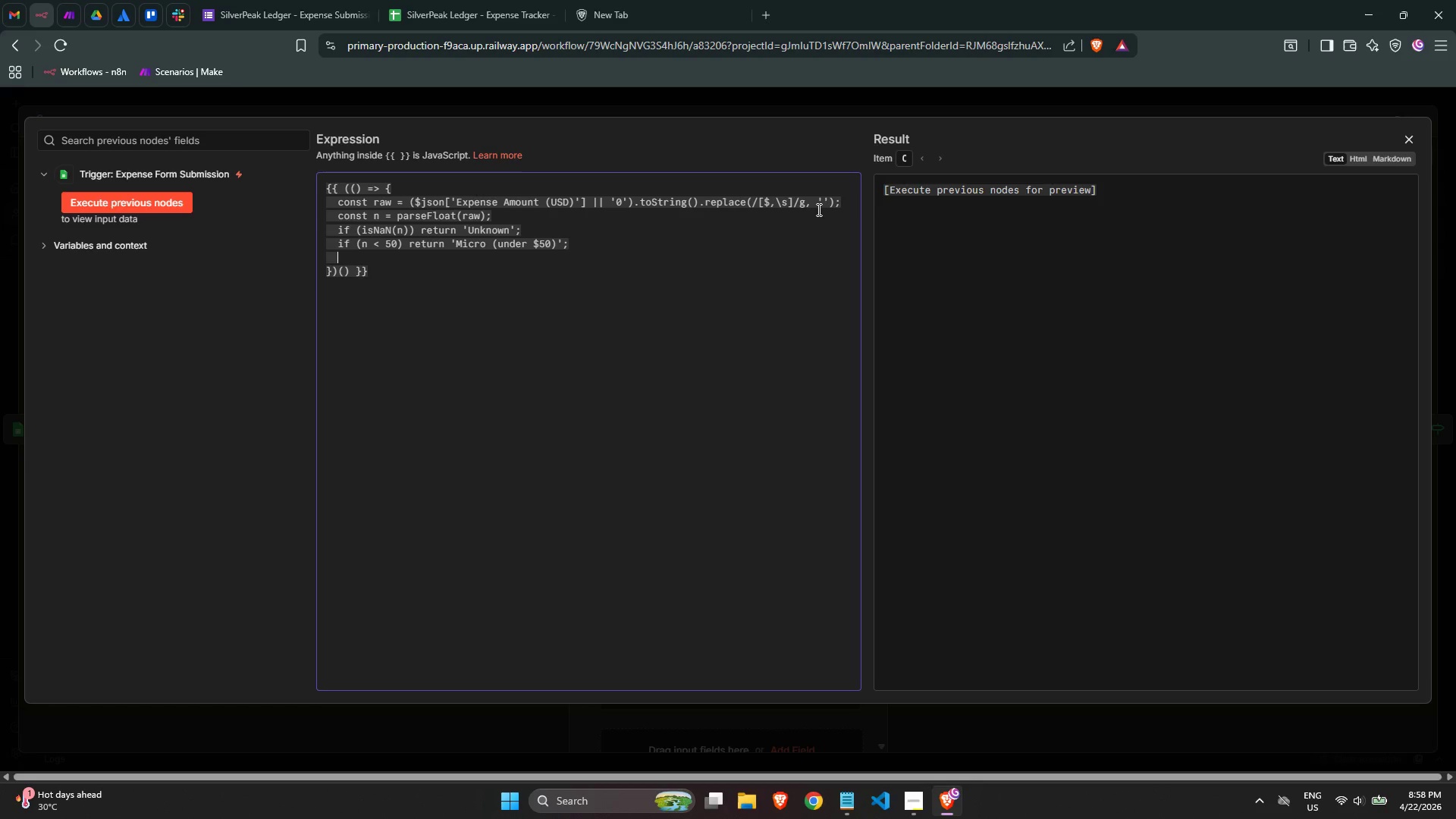 
type(if (n < 250)
 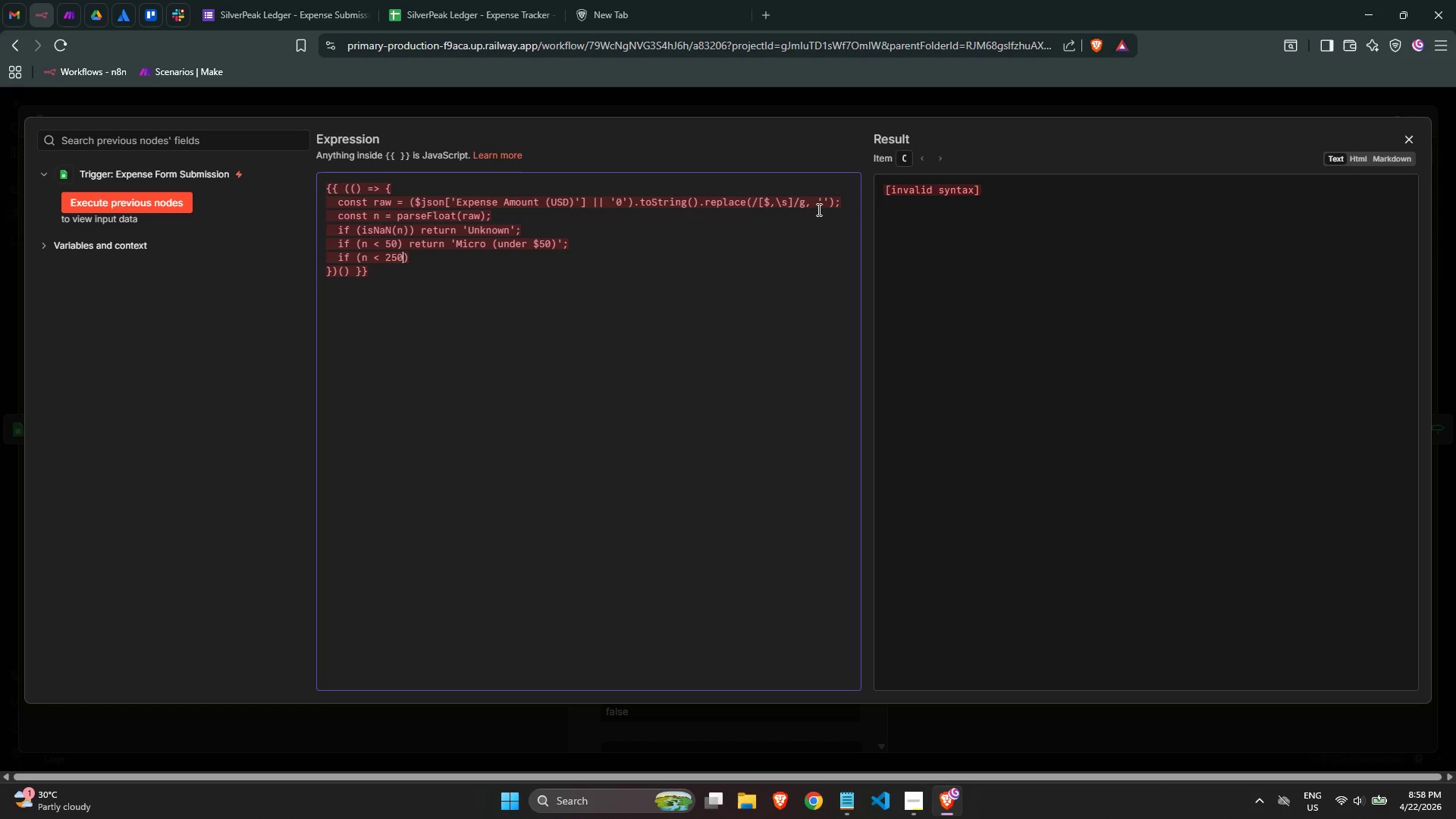 
key(ArrowRight)
 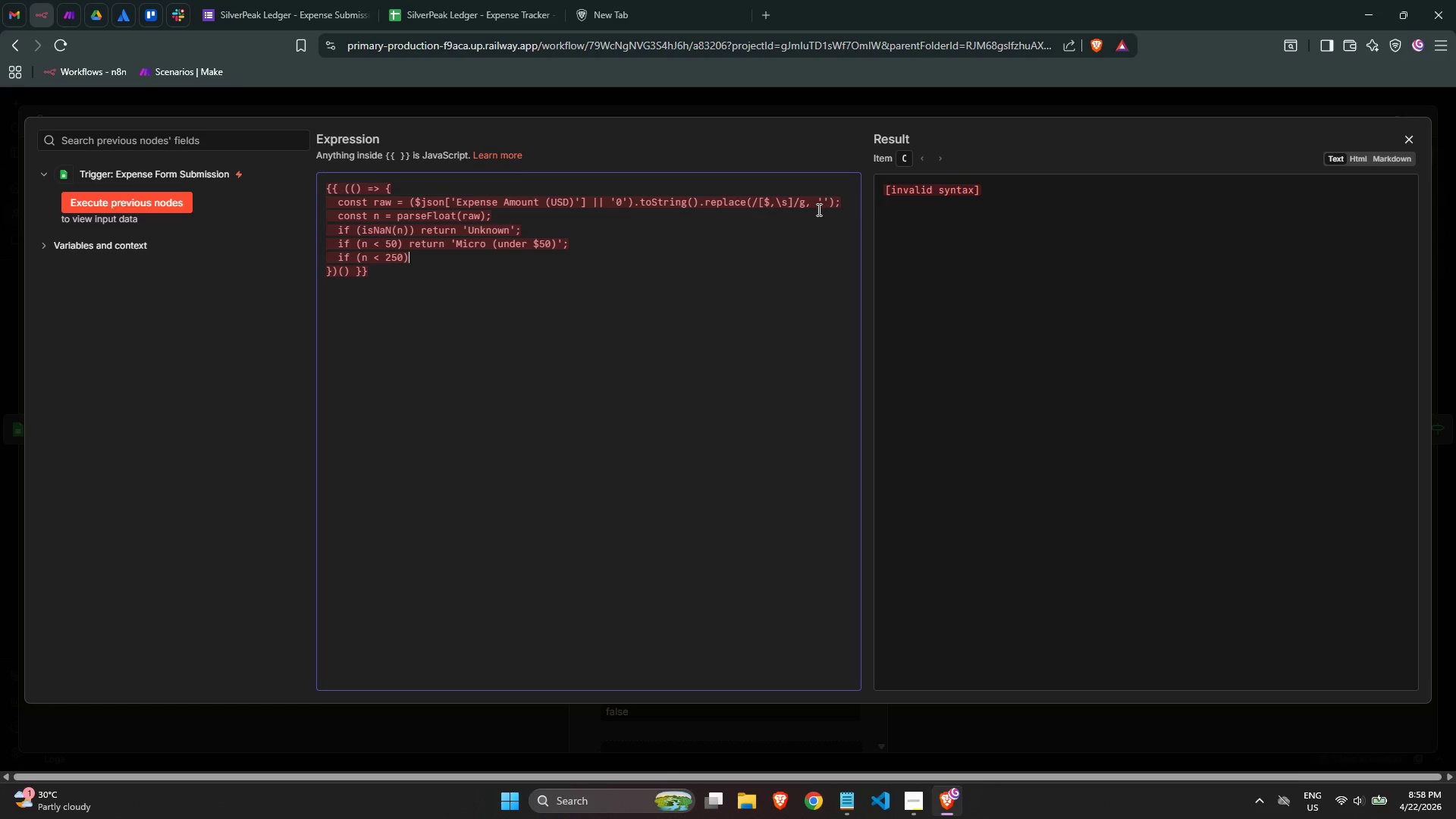 
type( return 'Standard ($50-$249))
 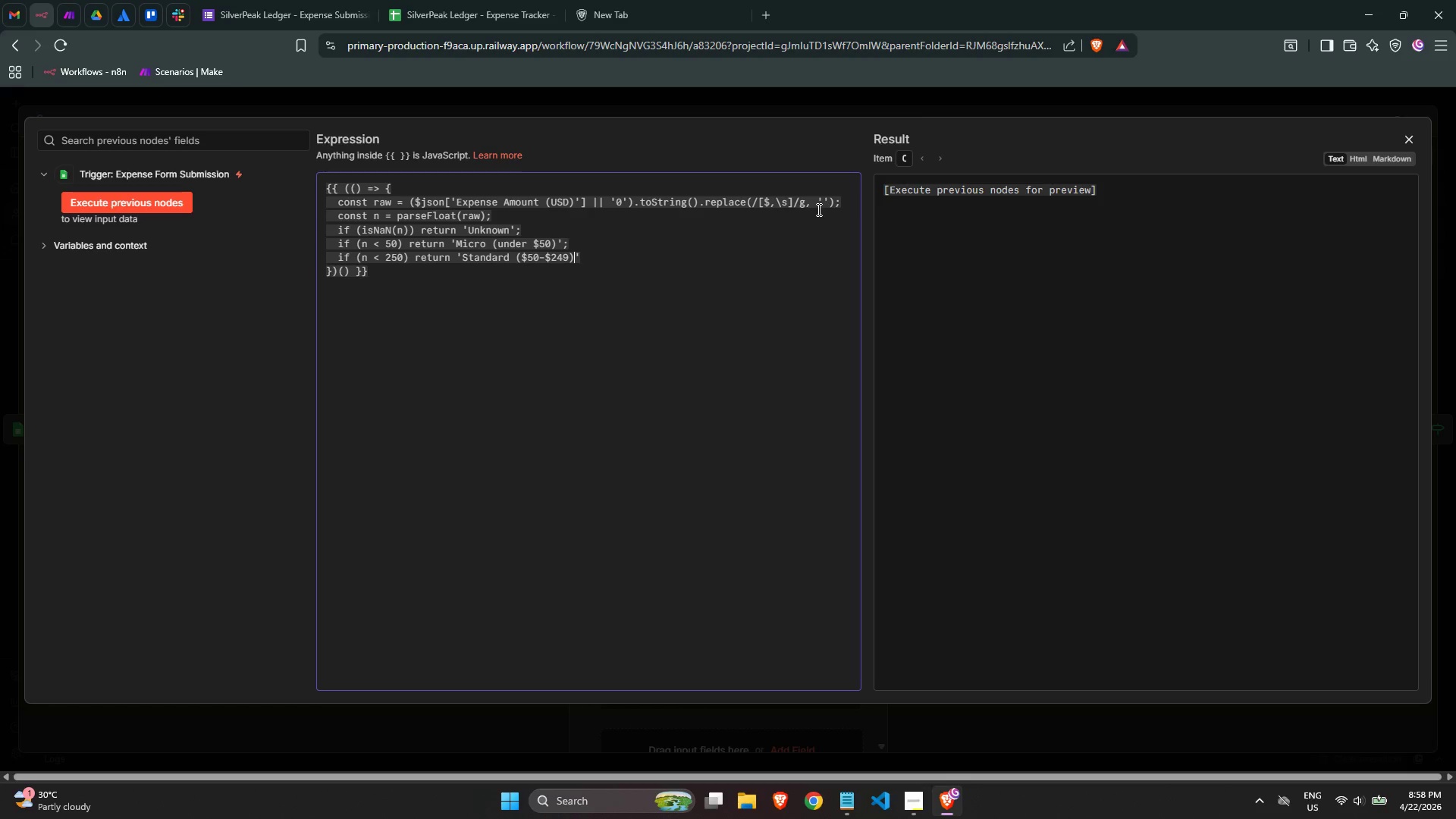 
key(ArrowRight)
 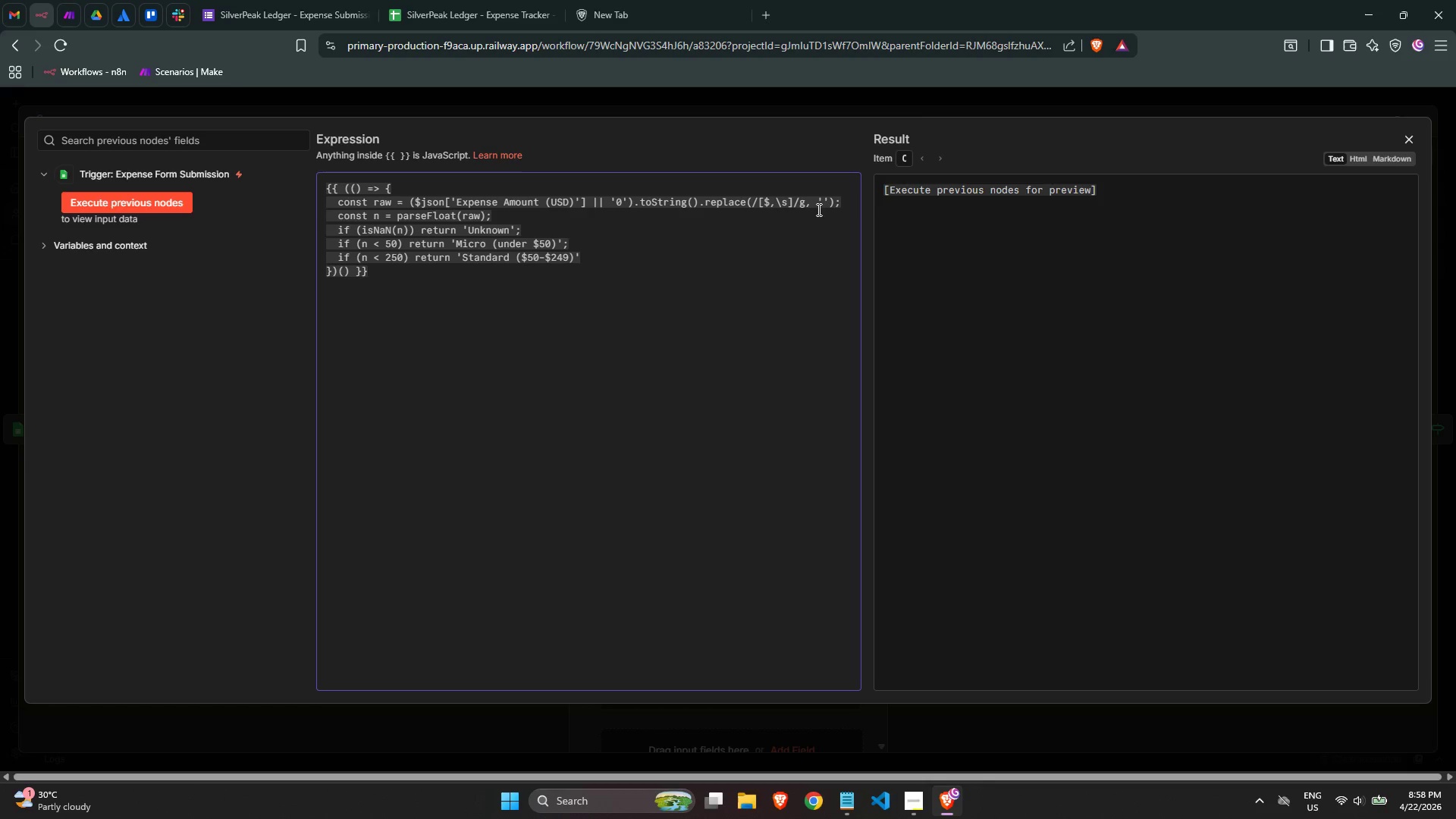 
key(Semicolon)
 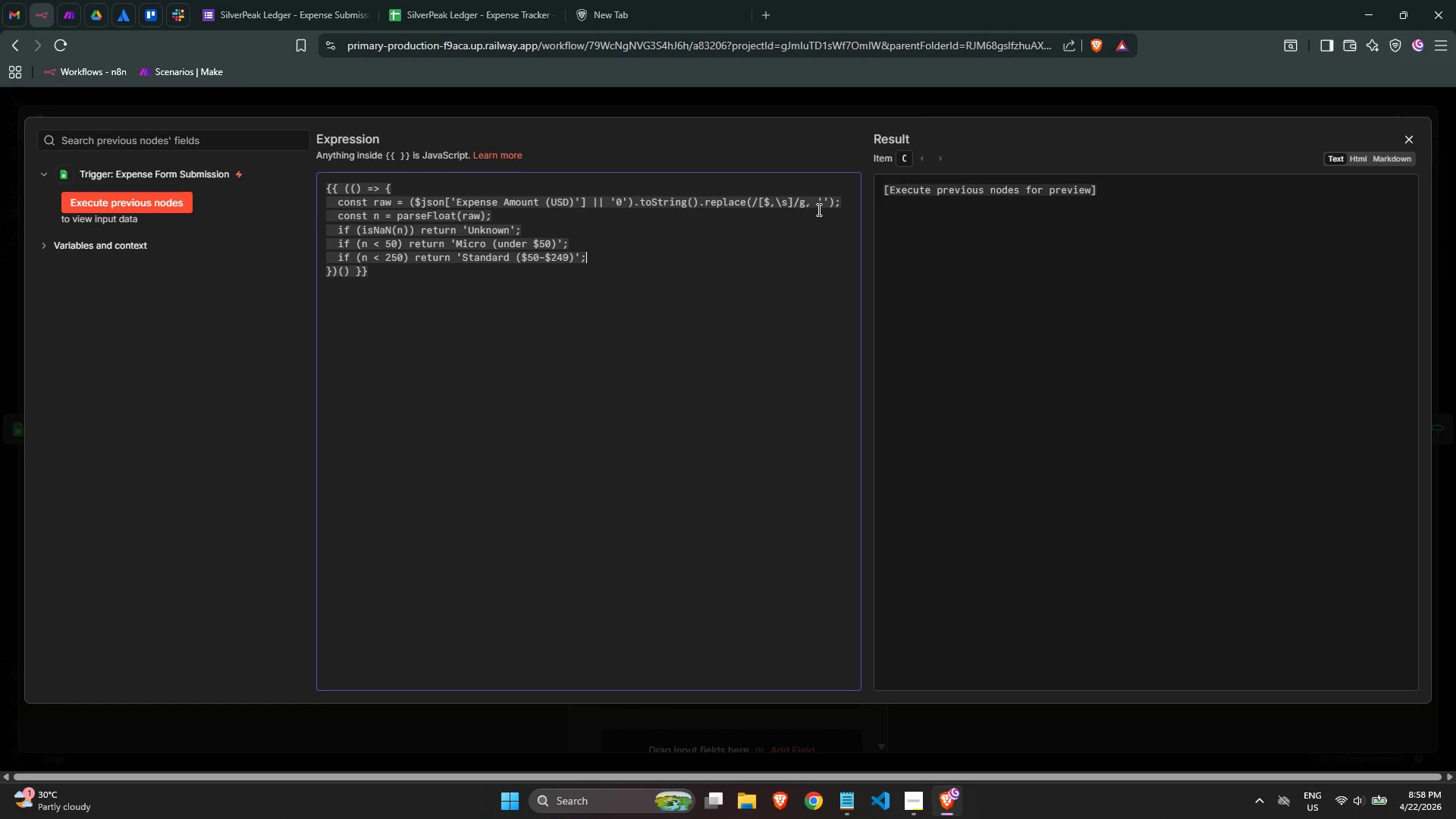 
key(Enter)
 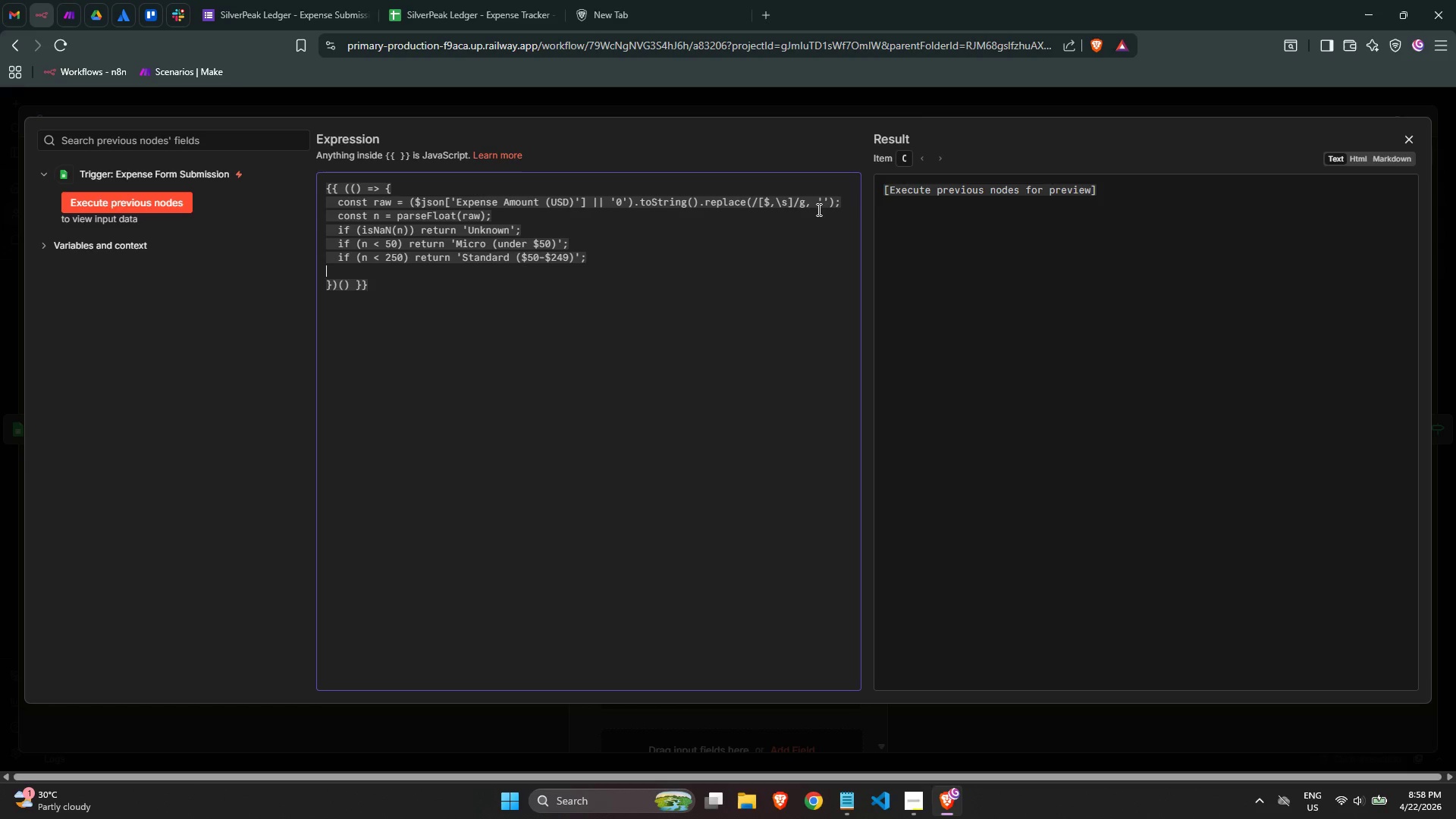 
key(Tab)
type(if (n < 1000)
 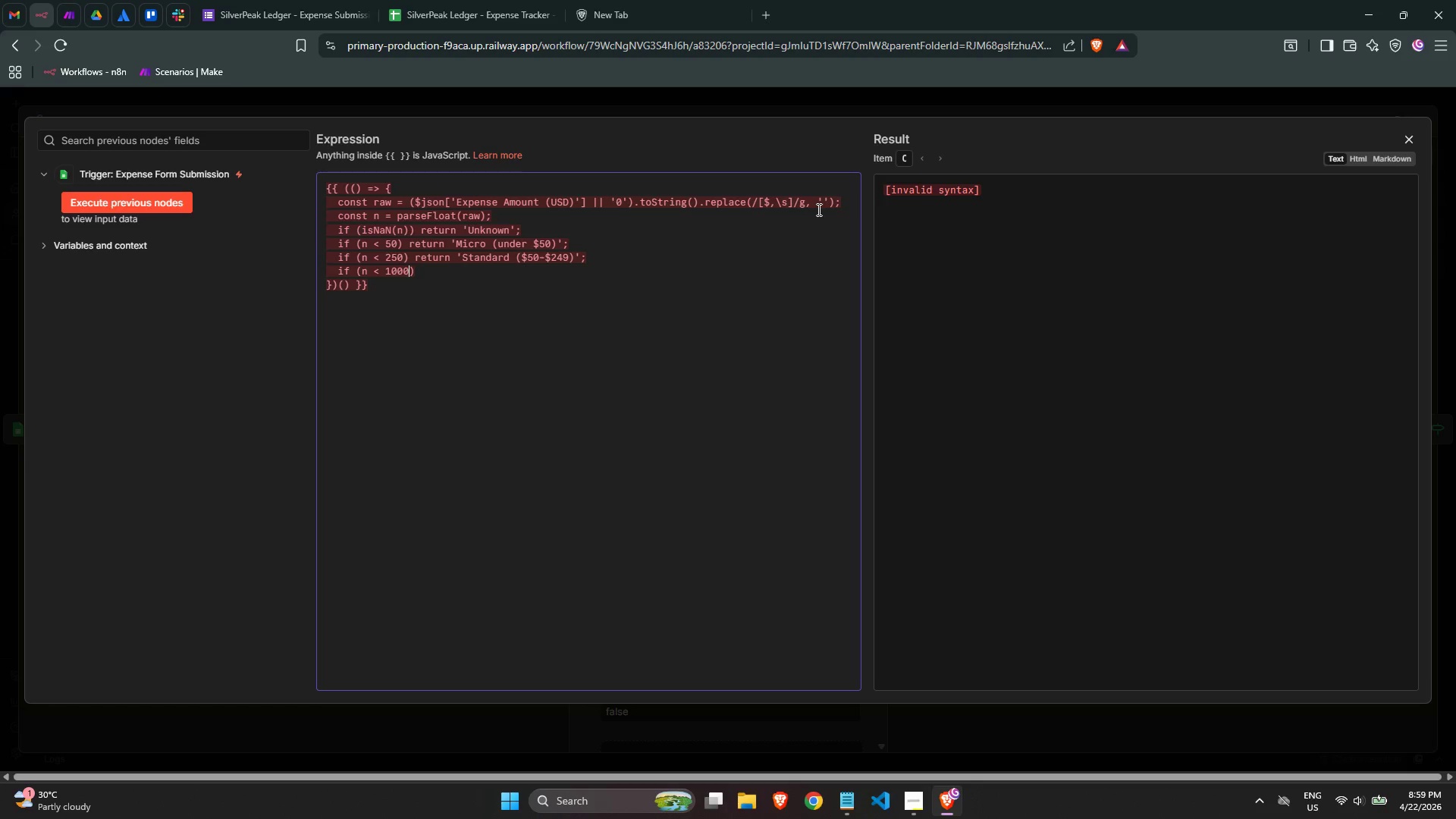 
key(ArrowRight)
 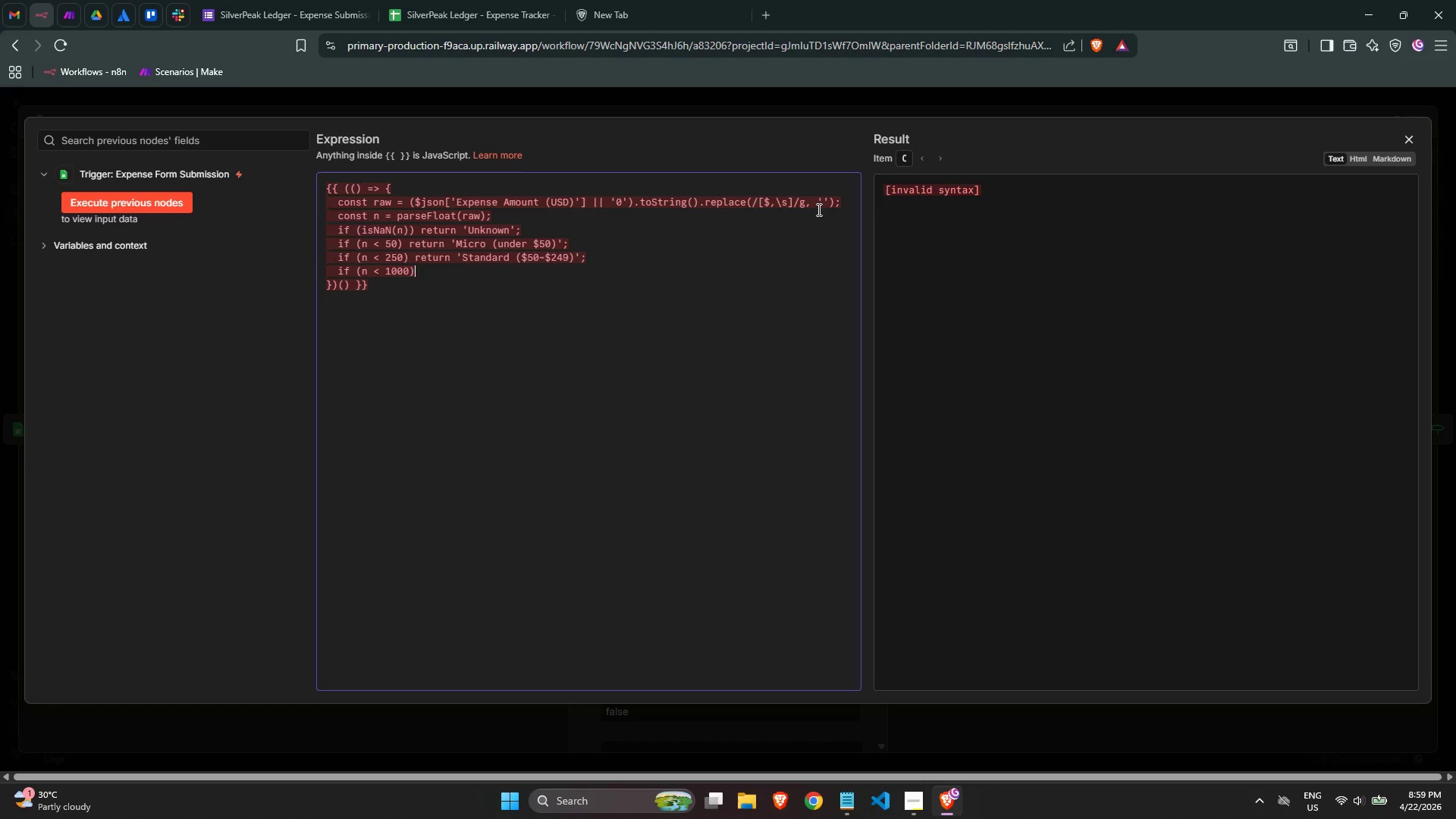 
type( return 'High ()
 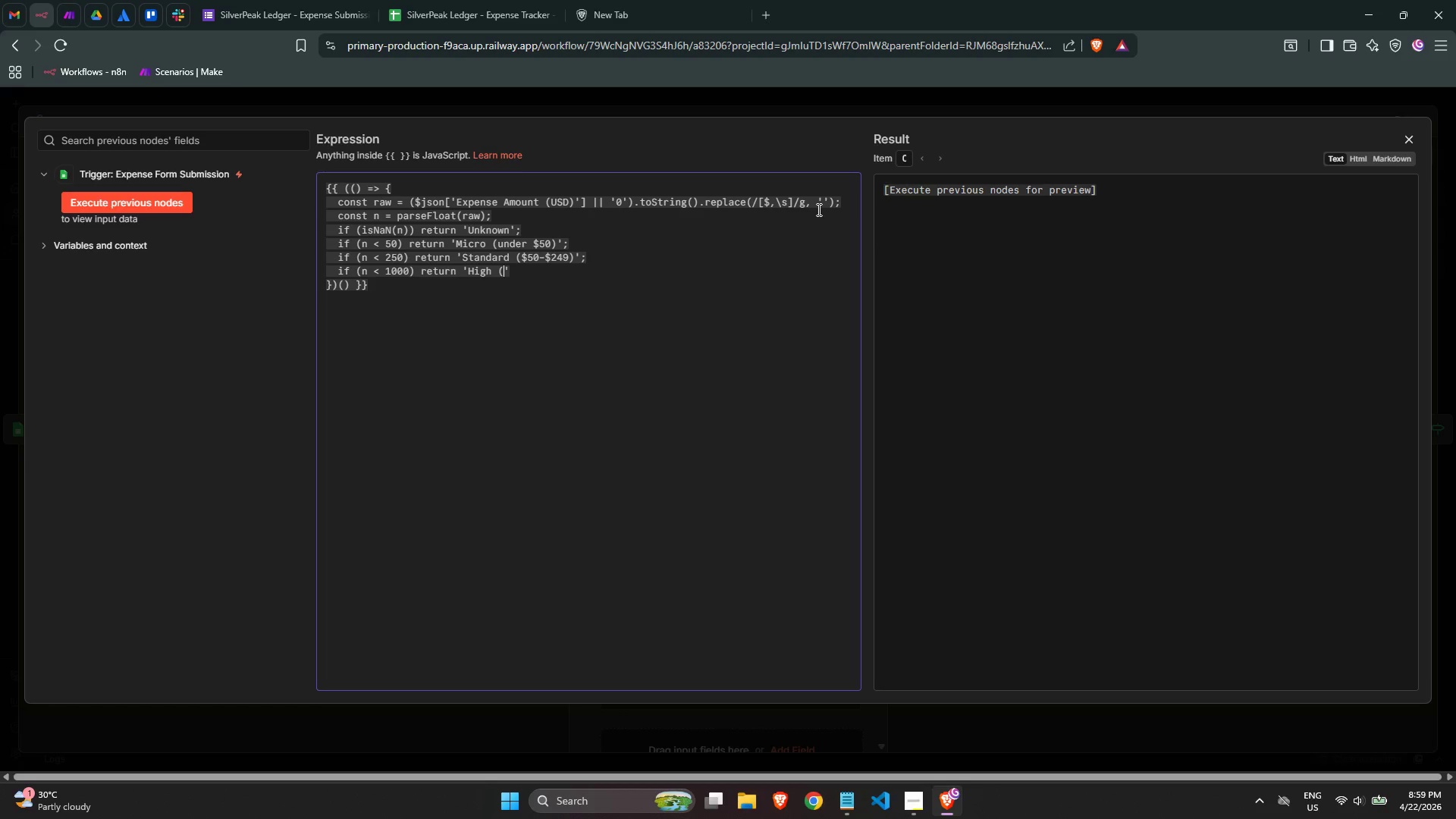 
key(Shift+4)
 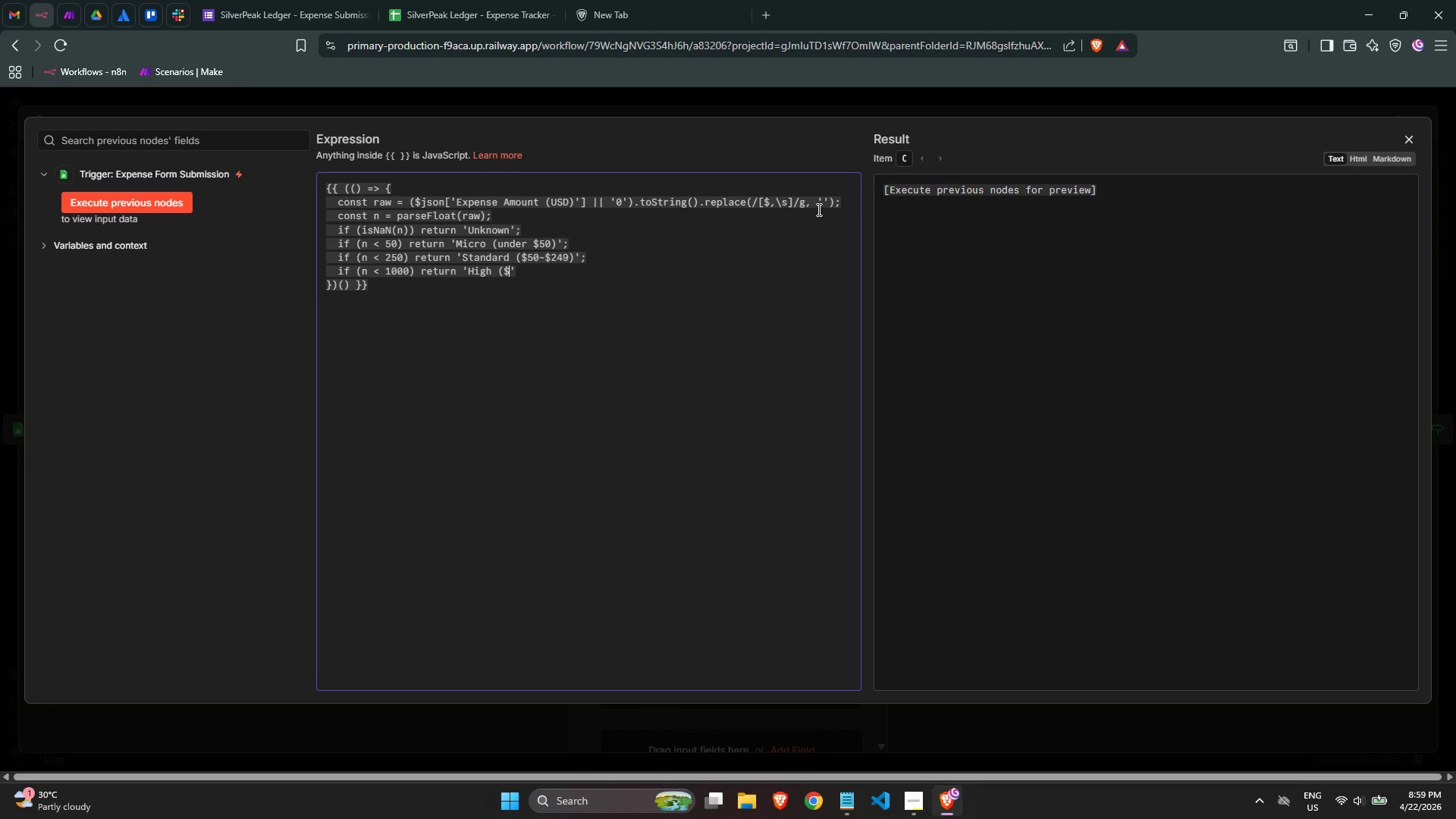 
key(Numpad2)
 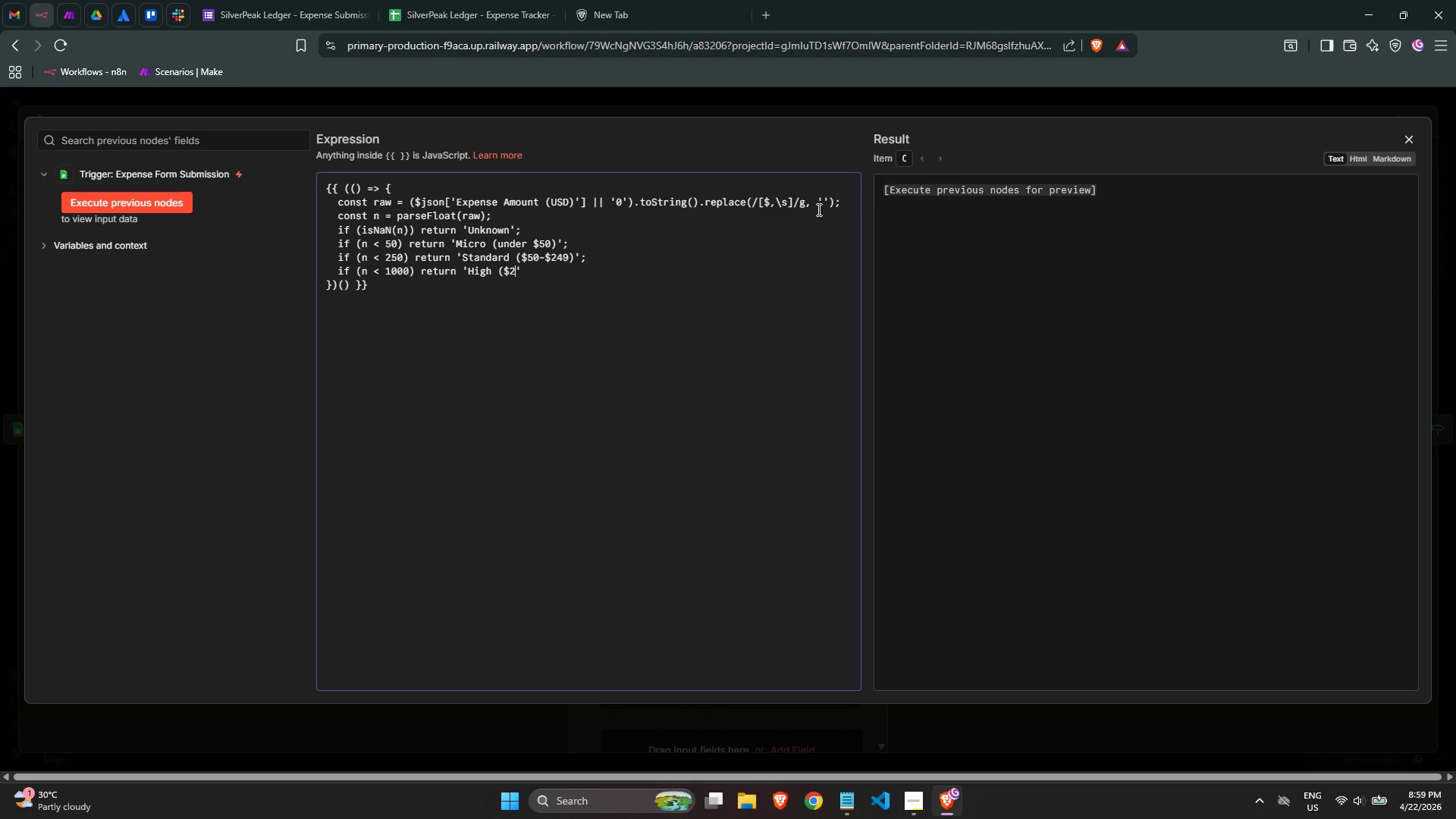 
key(Numpad5)
 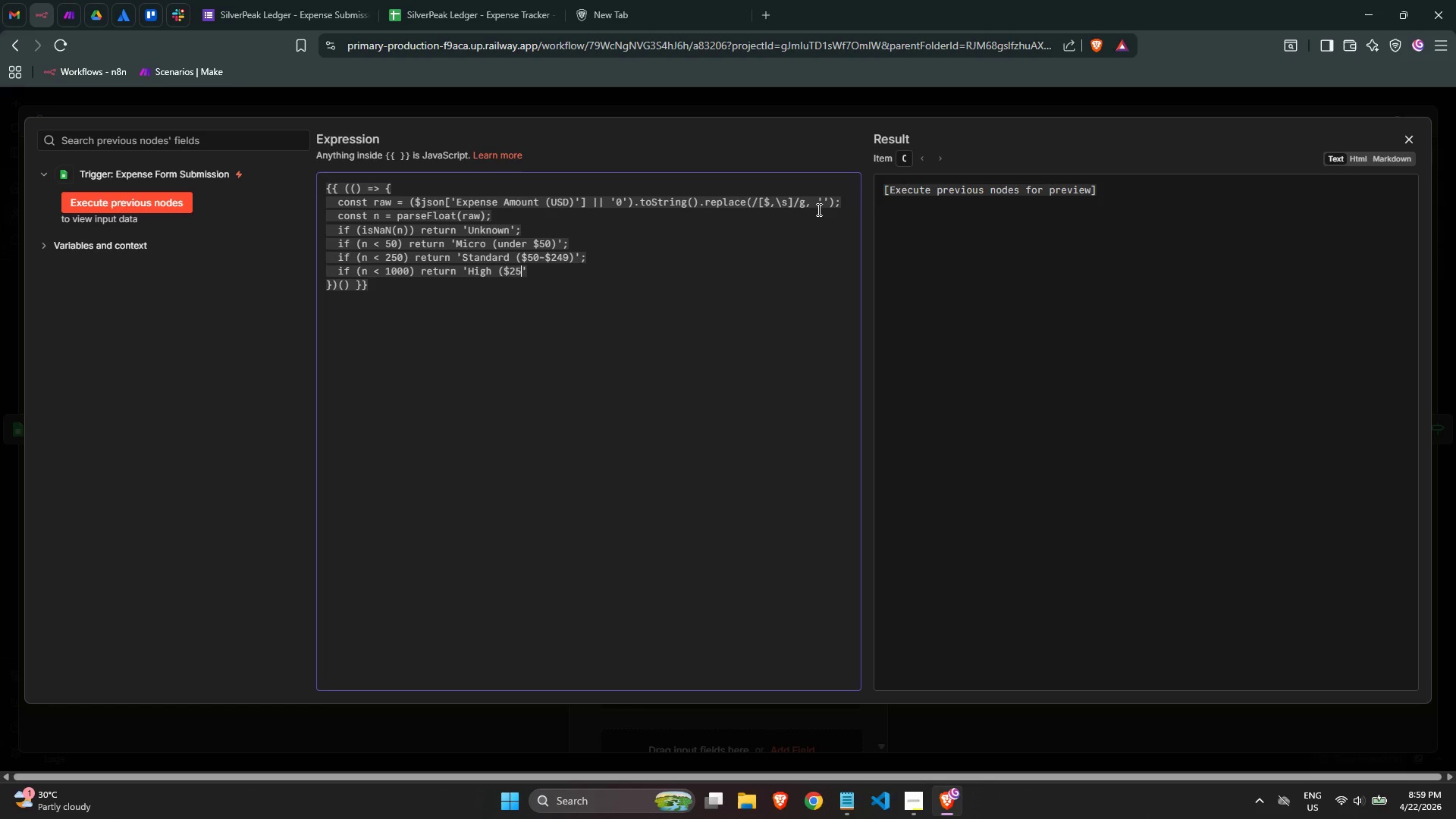 
key(Numpad0)